 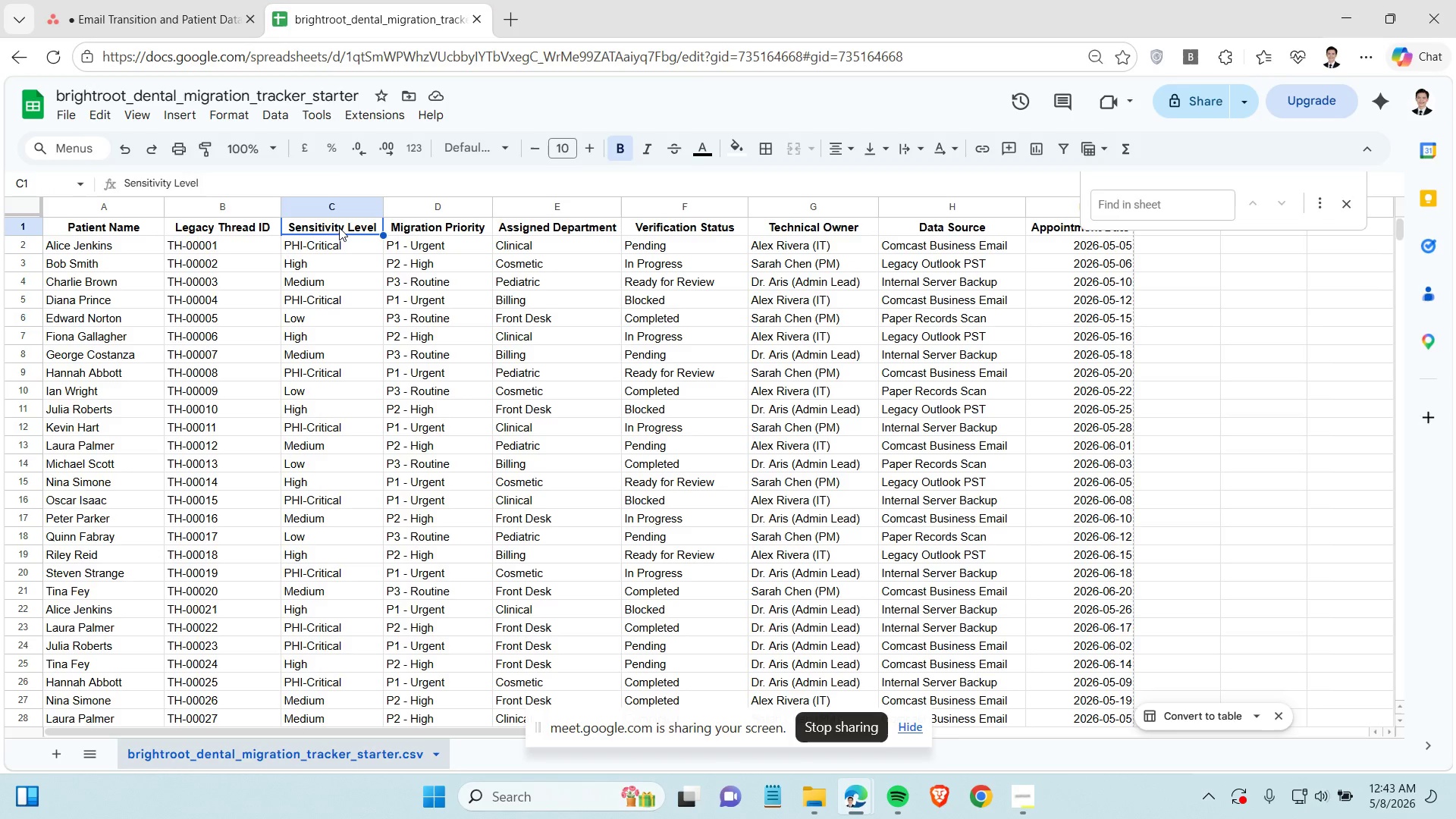 
left_click([431, 223])
 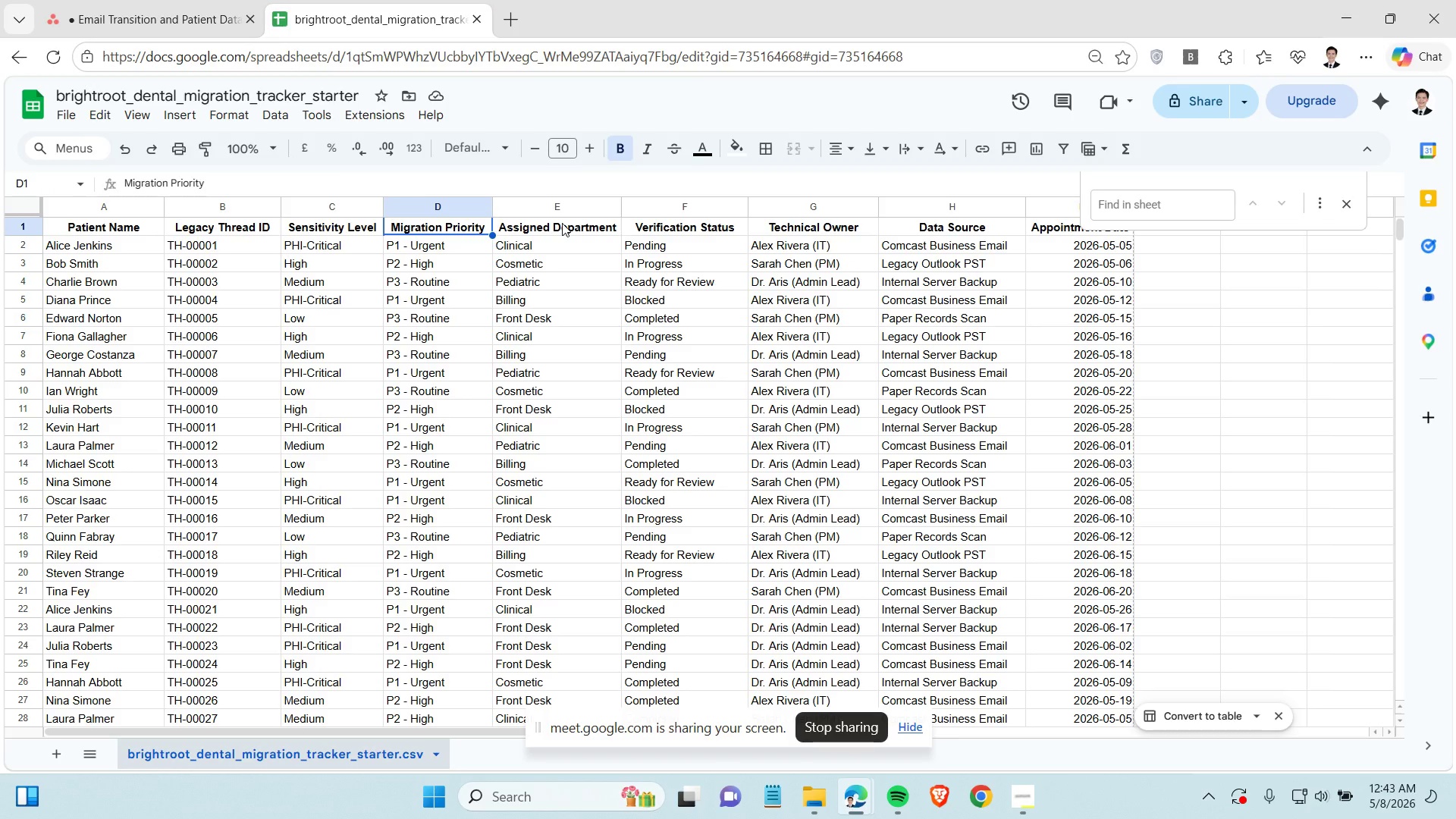 
left_click([562, 223])
 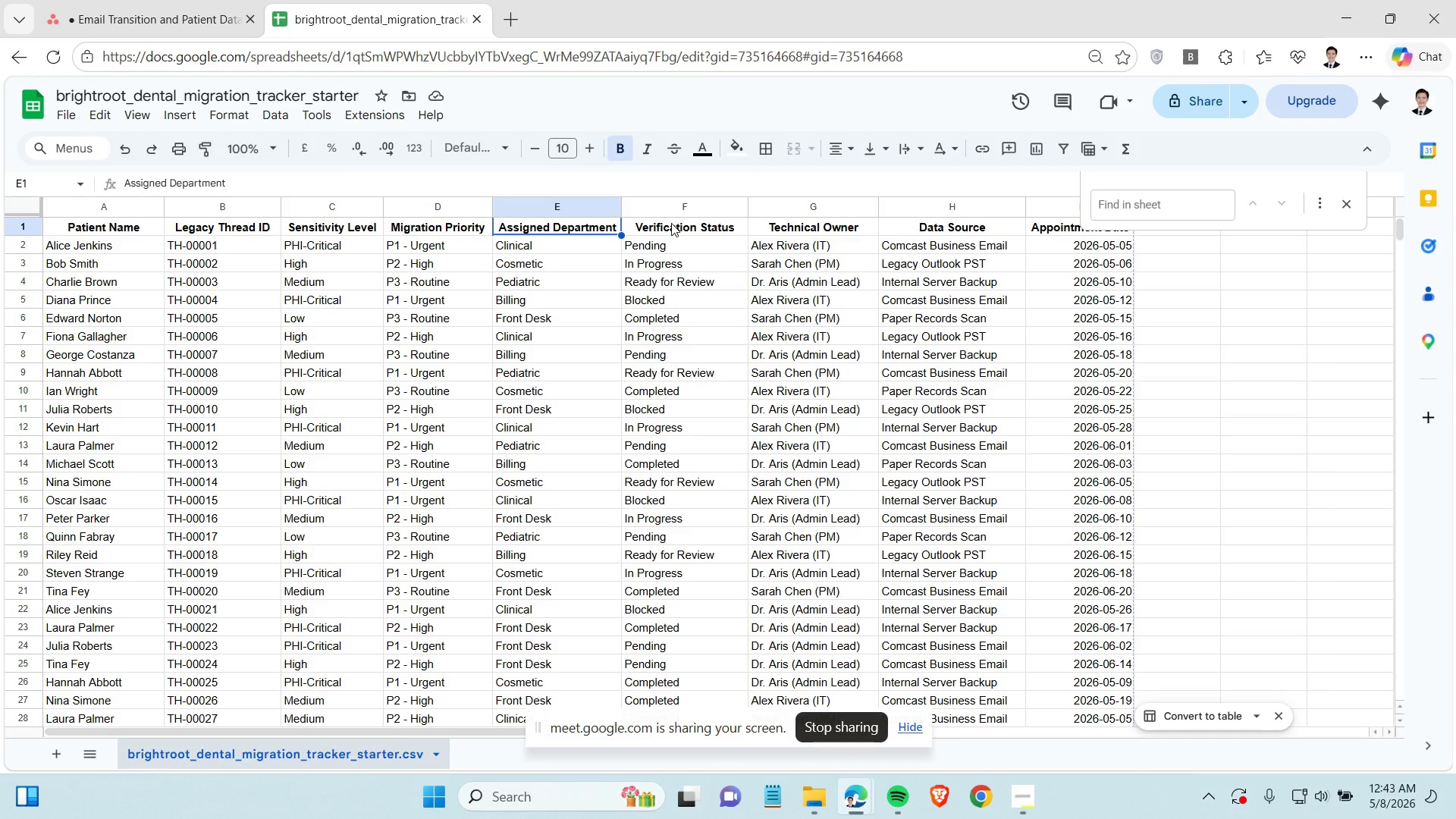 
left_click([671, 223])
 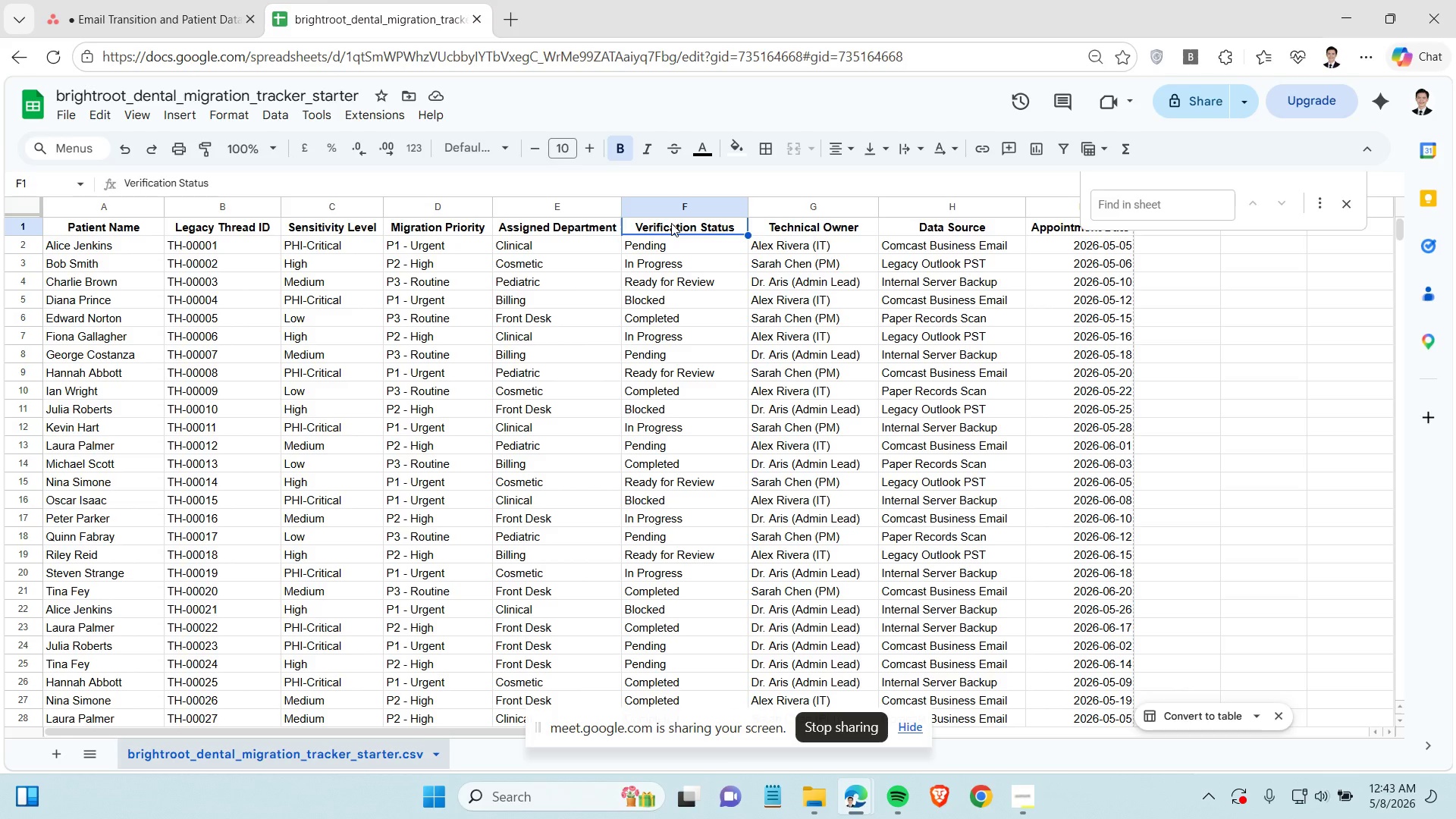 
wait(5.7)
 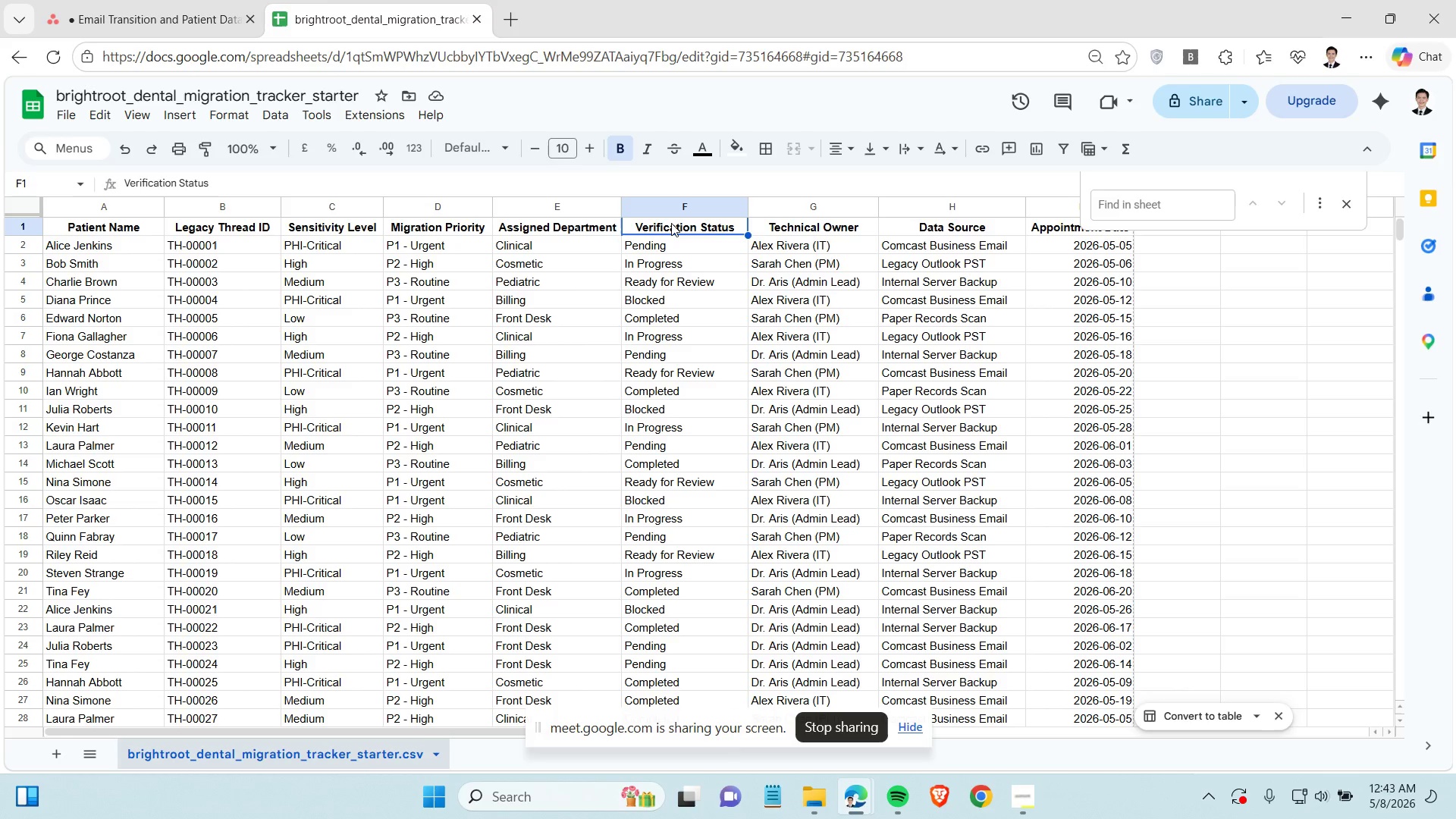 
left_click([188, 0])
 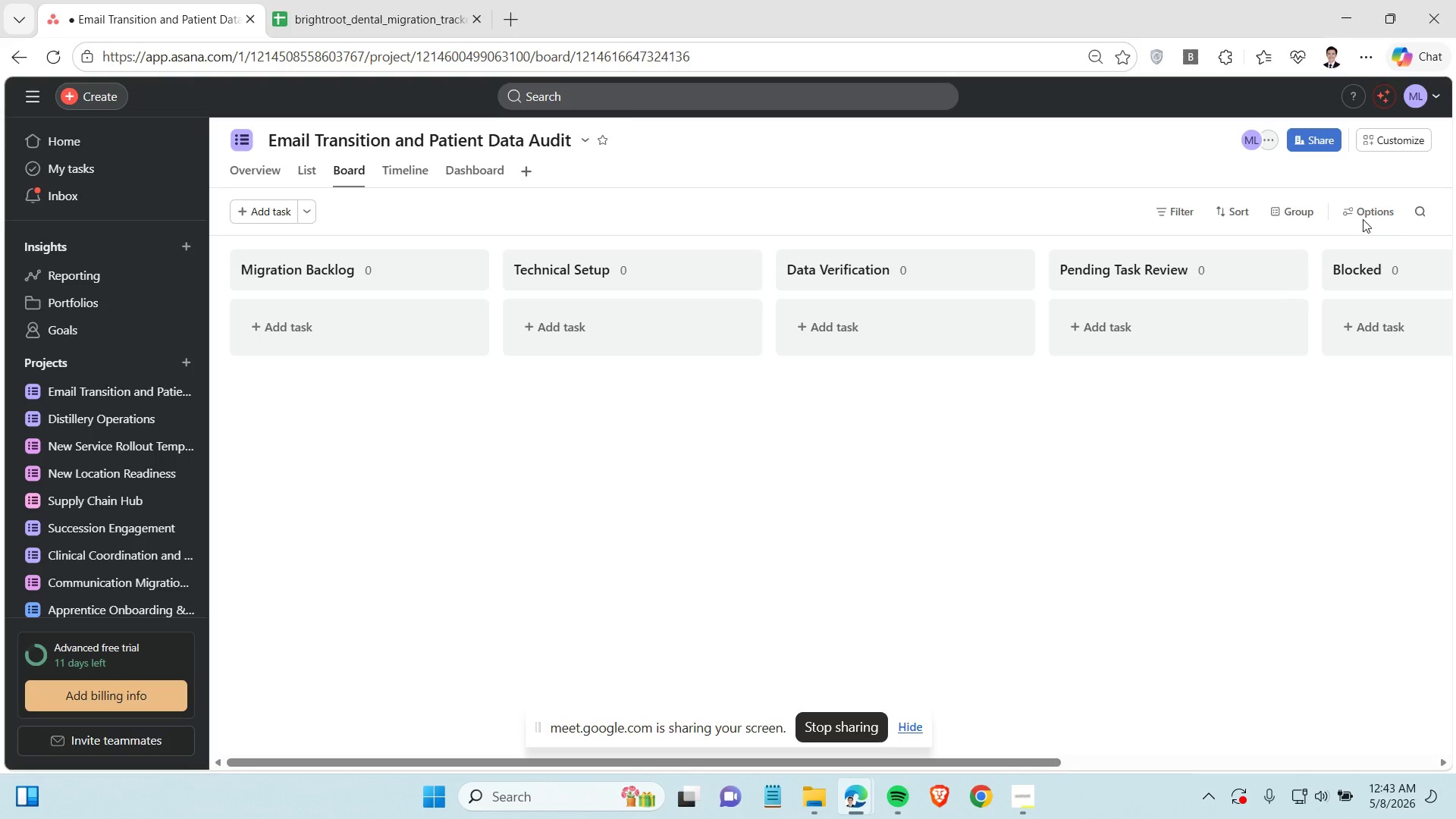 
left_click([1409, 140])
 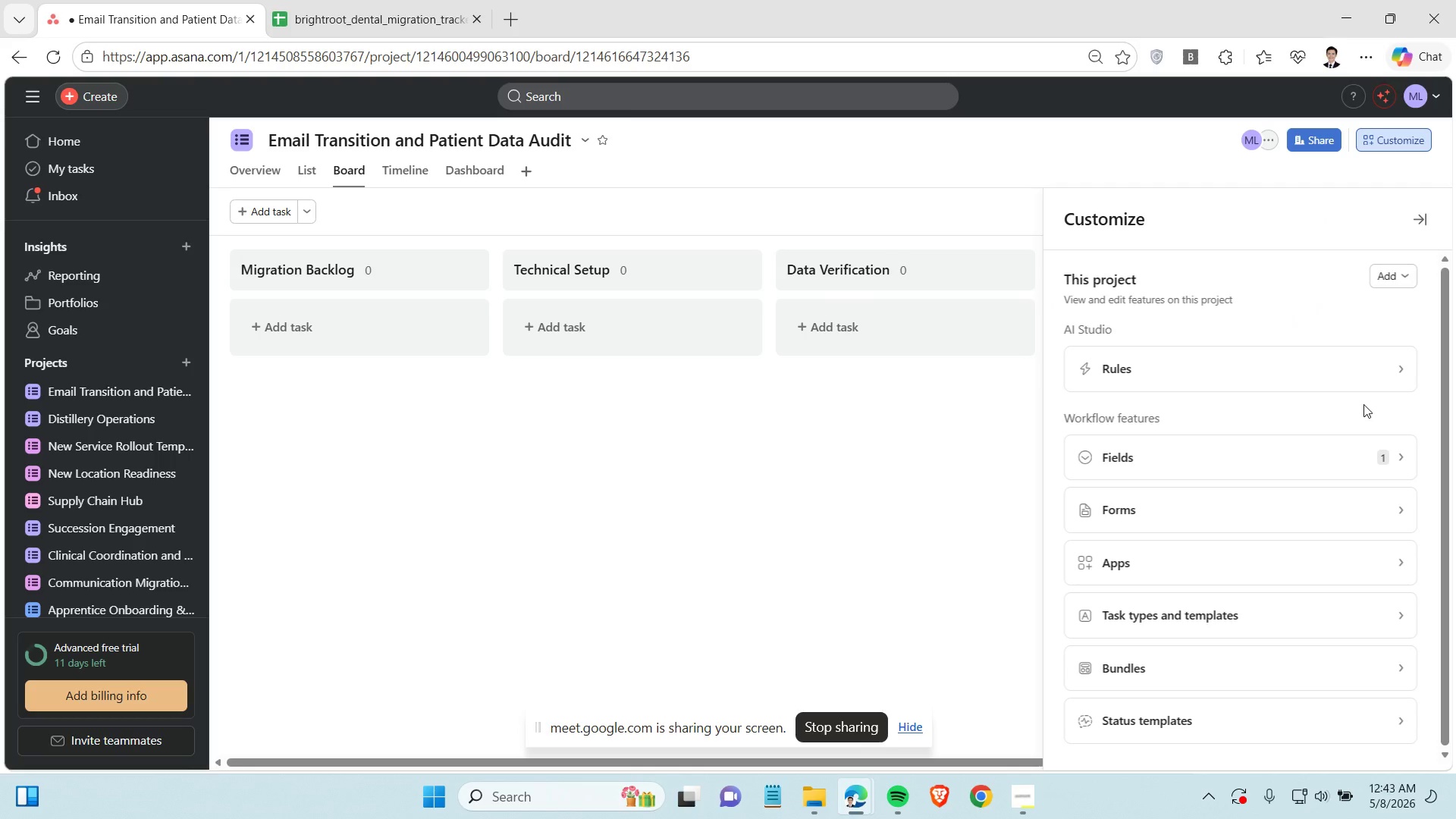 
left_click([1352, 456])
 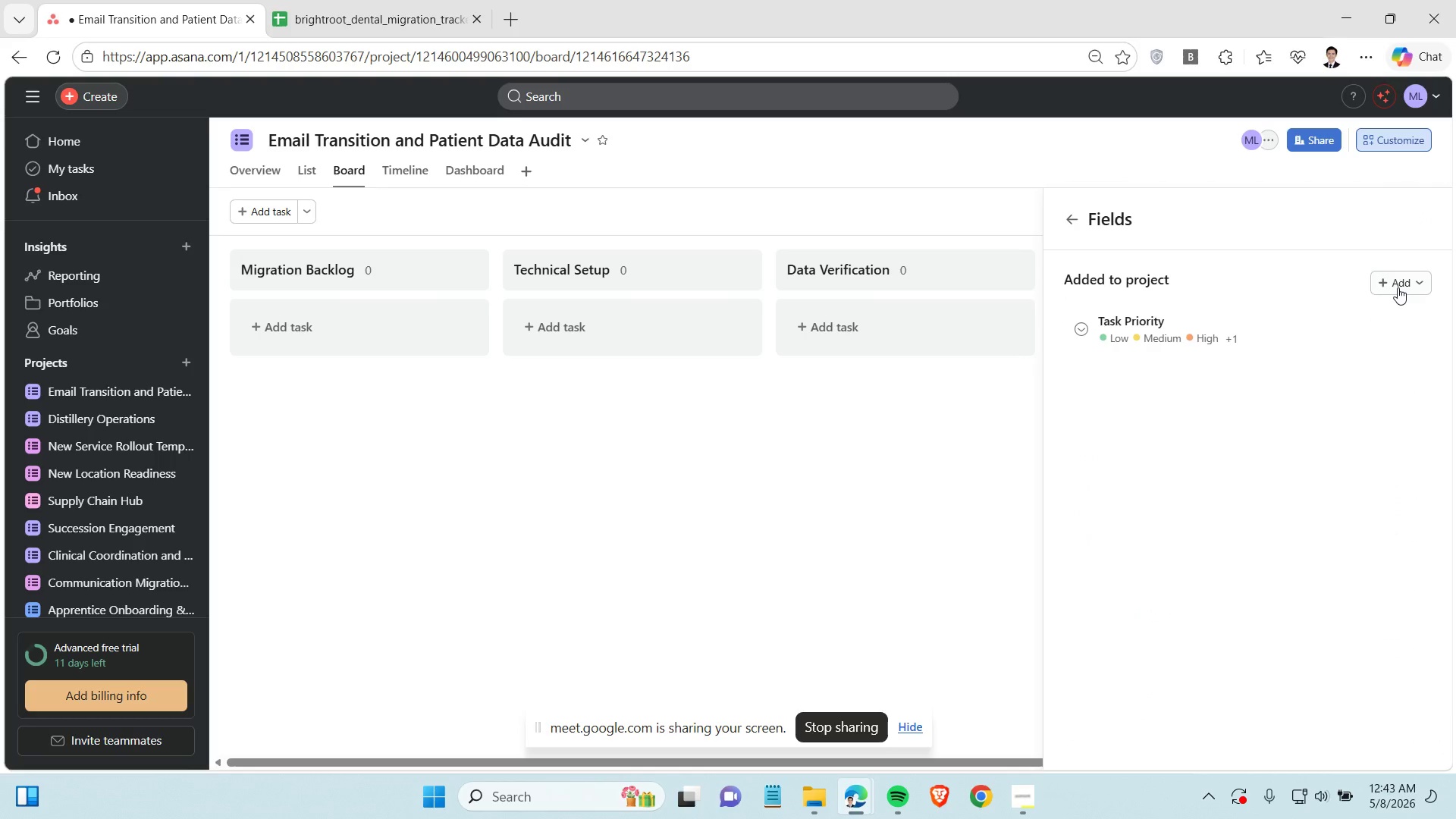 
left_click([1398, 281])
 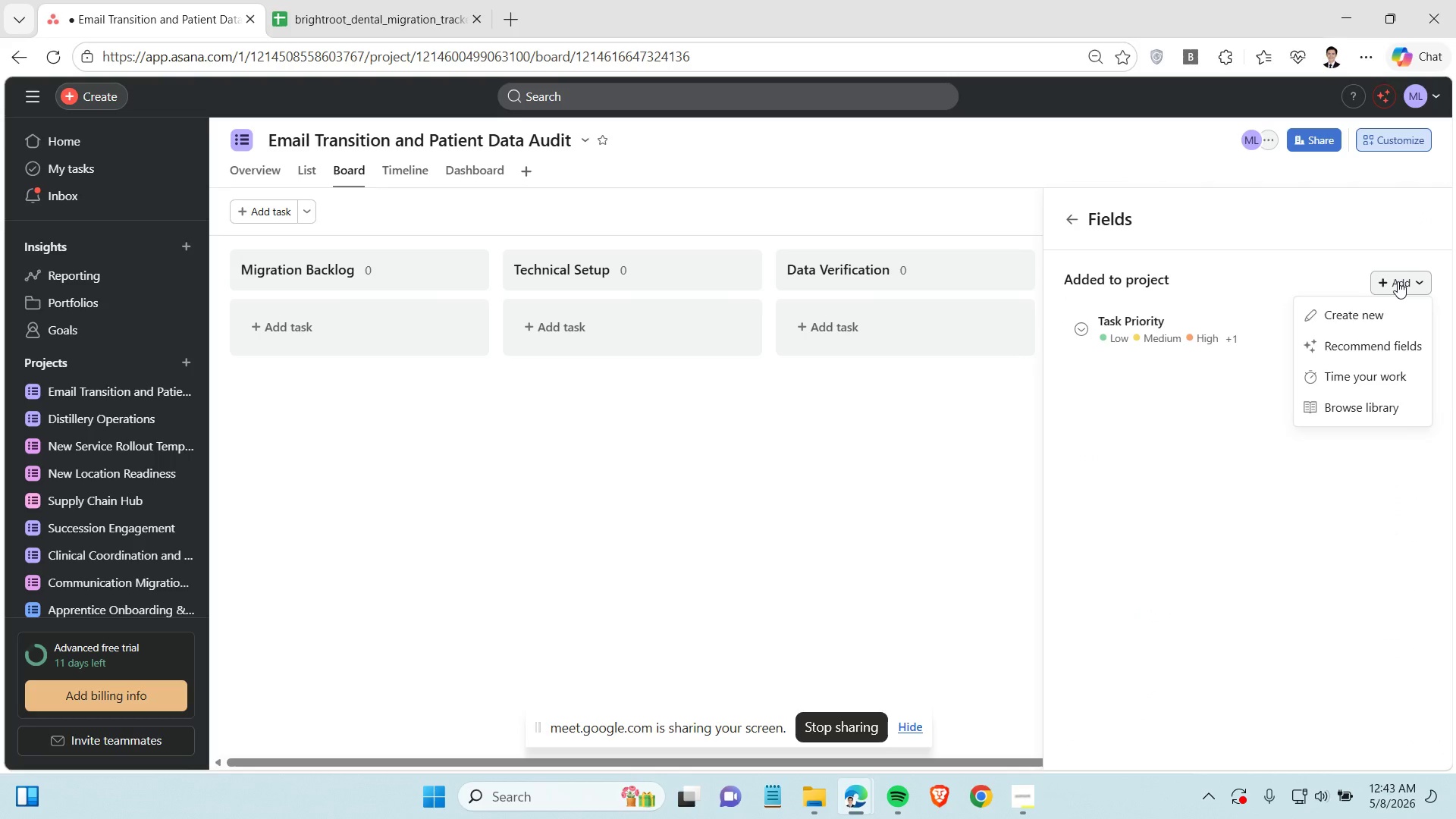 
type(Data)
 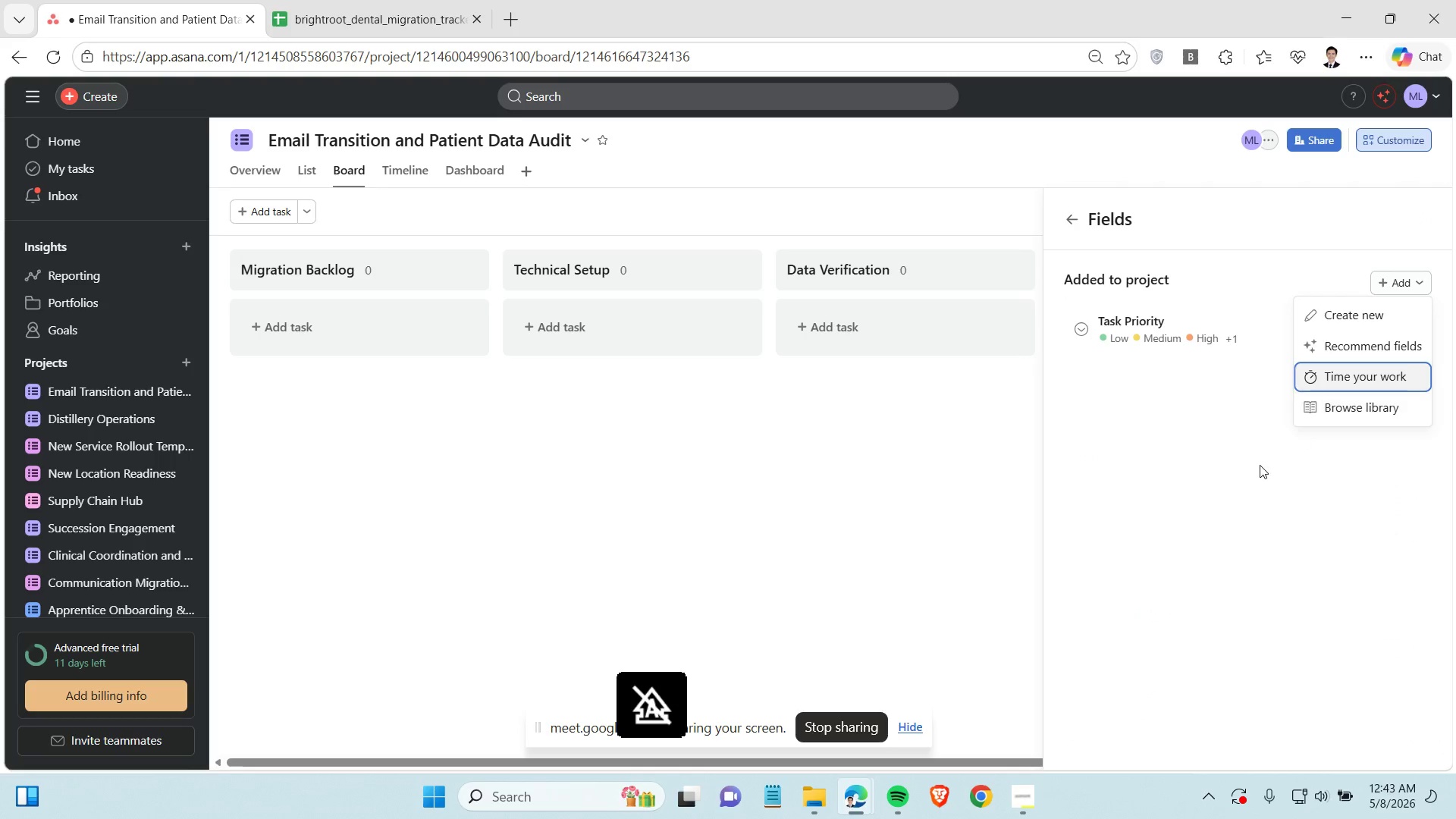 
left_click([1212, 469])
 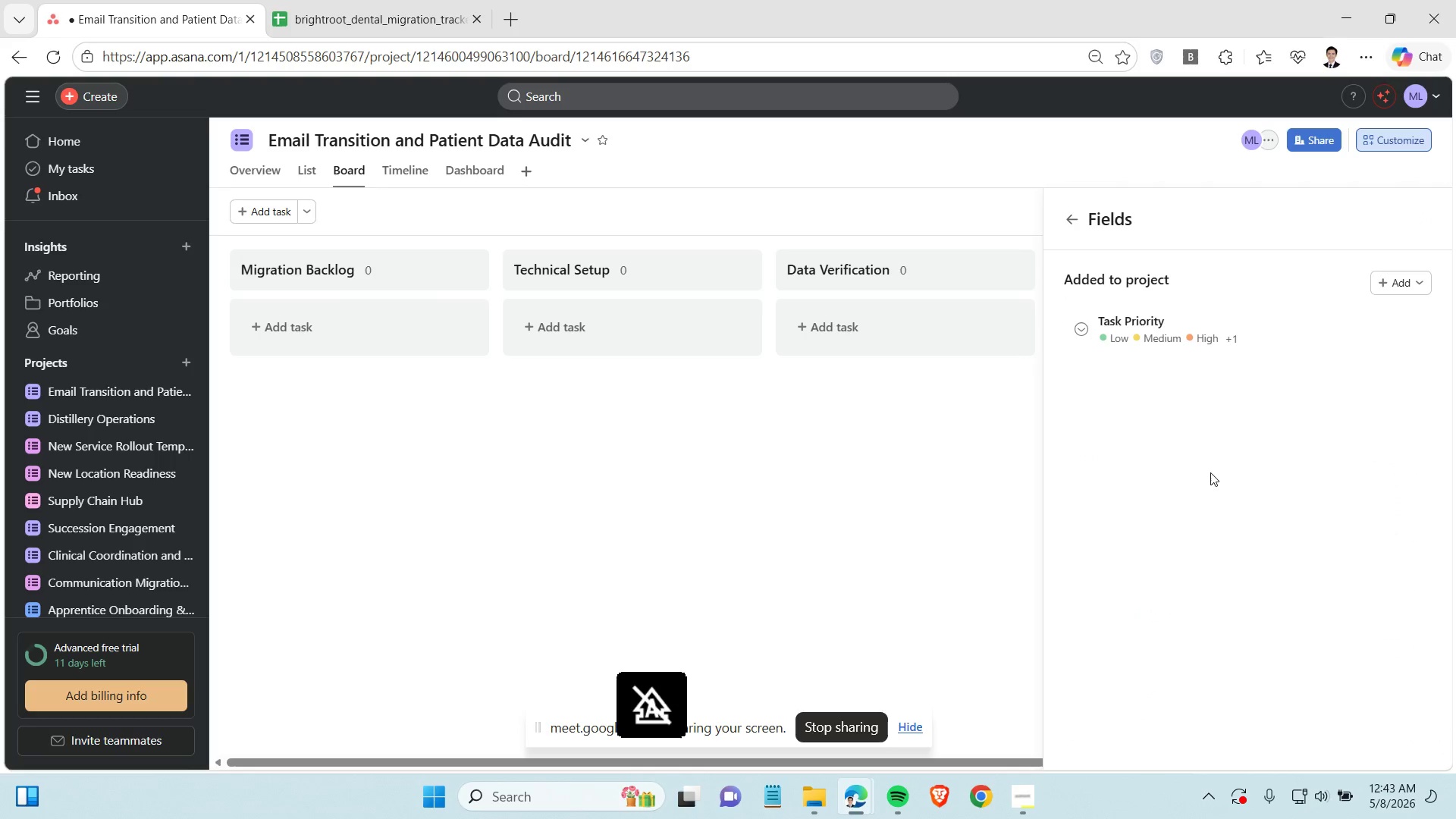 
scroll: coordinate [1209, 470], scroll_direction: up, amount: 1.0
 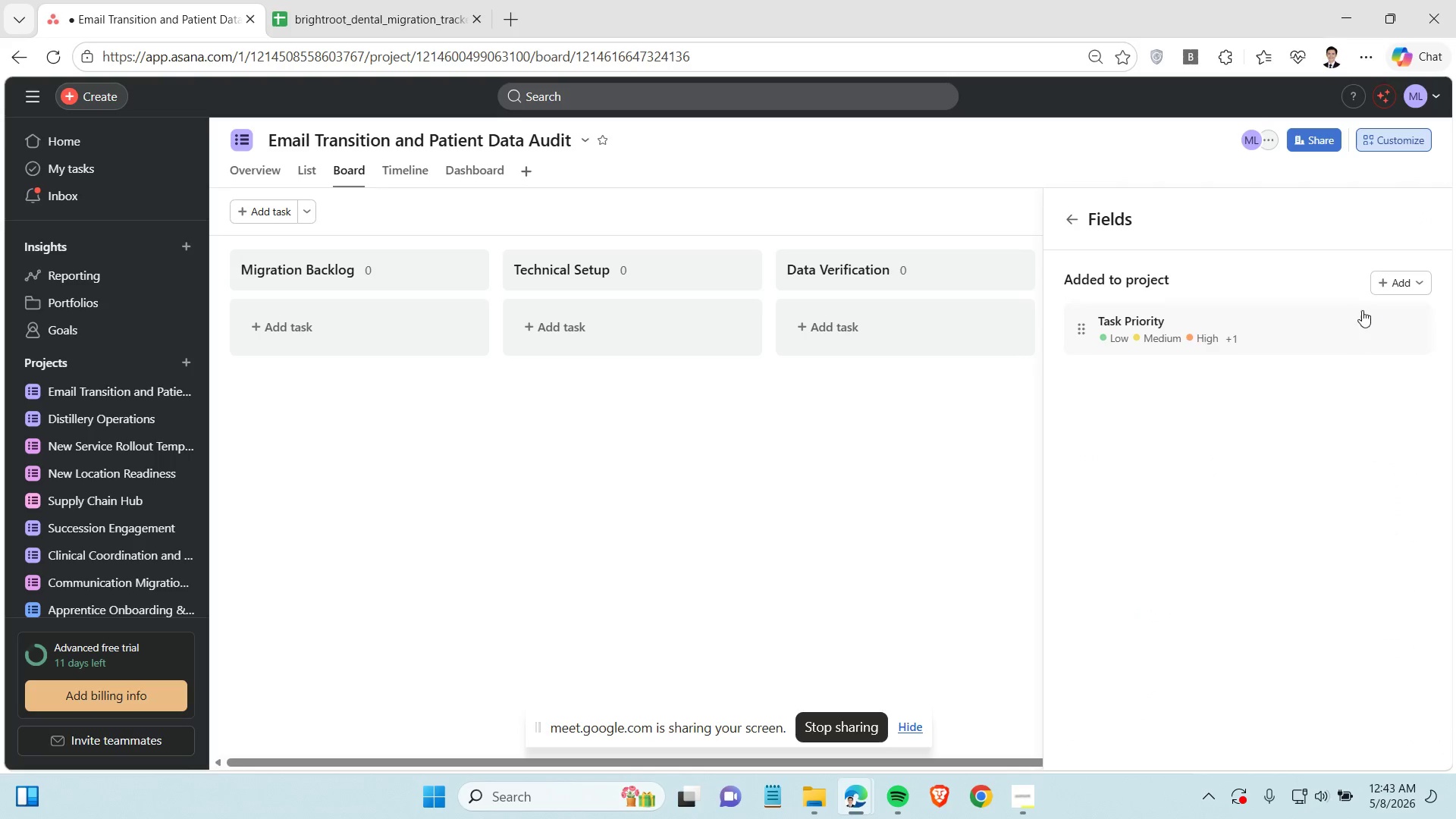 
left_click([1388, 279])
 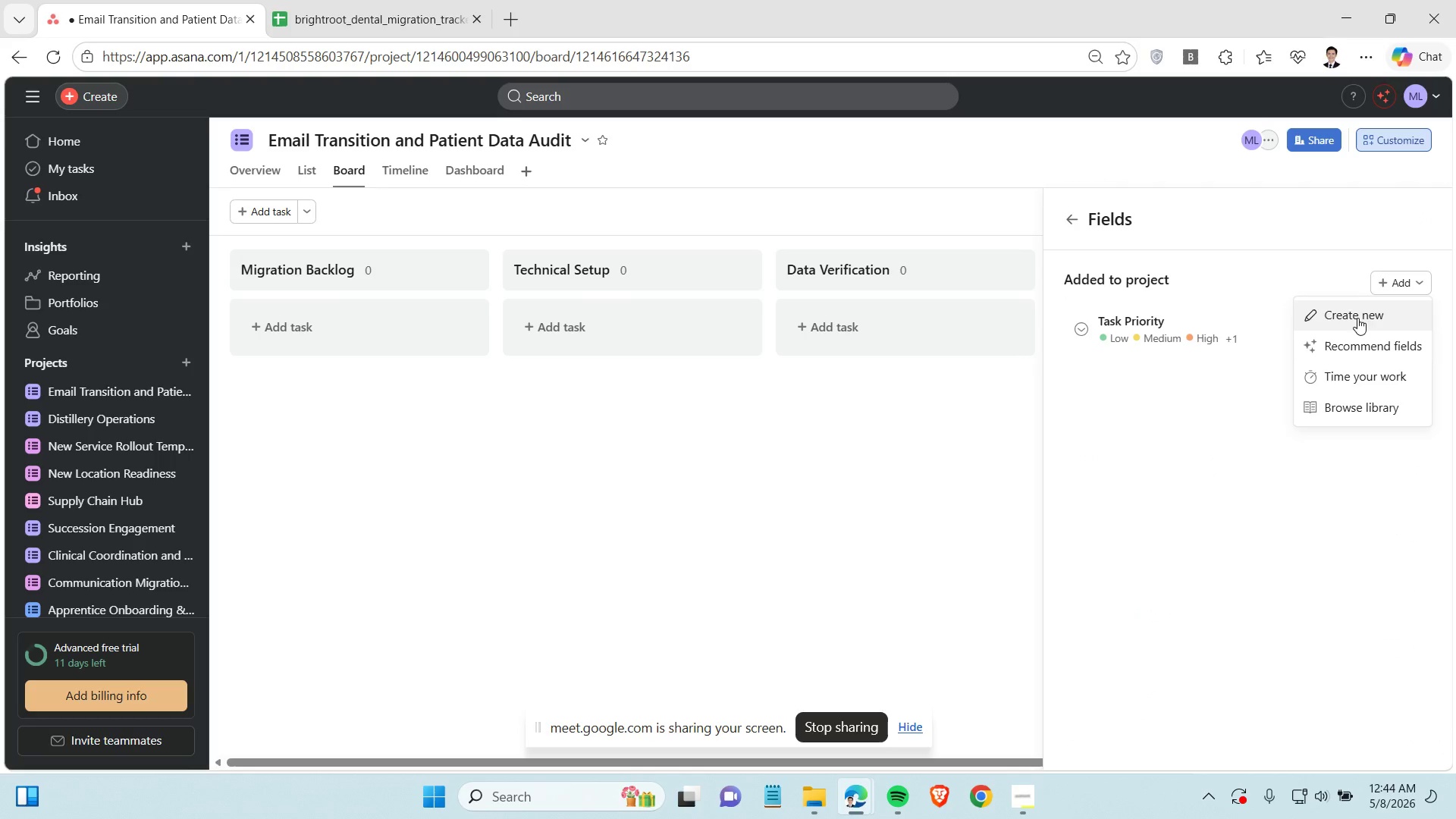 
left_click([1357, 318])
 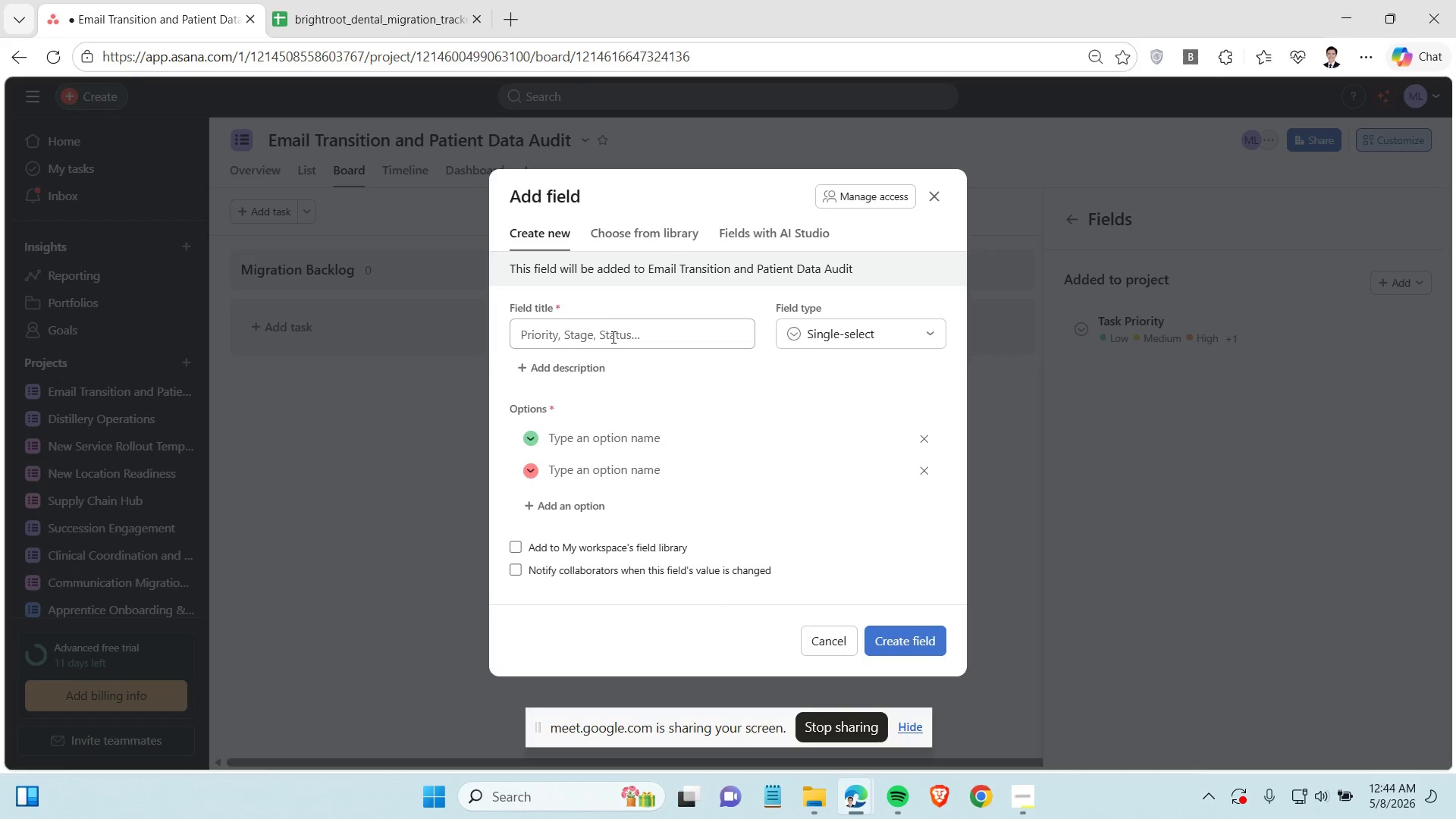 
left_click([611, 330])
 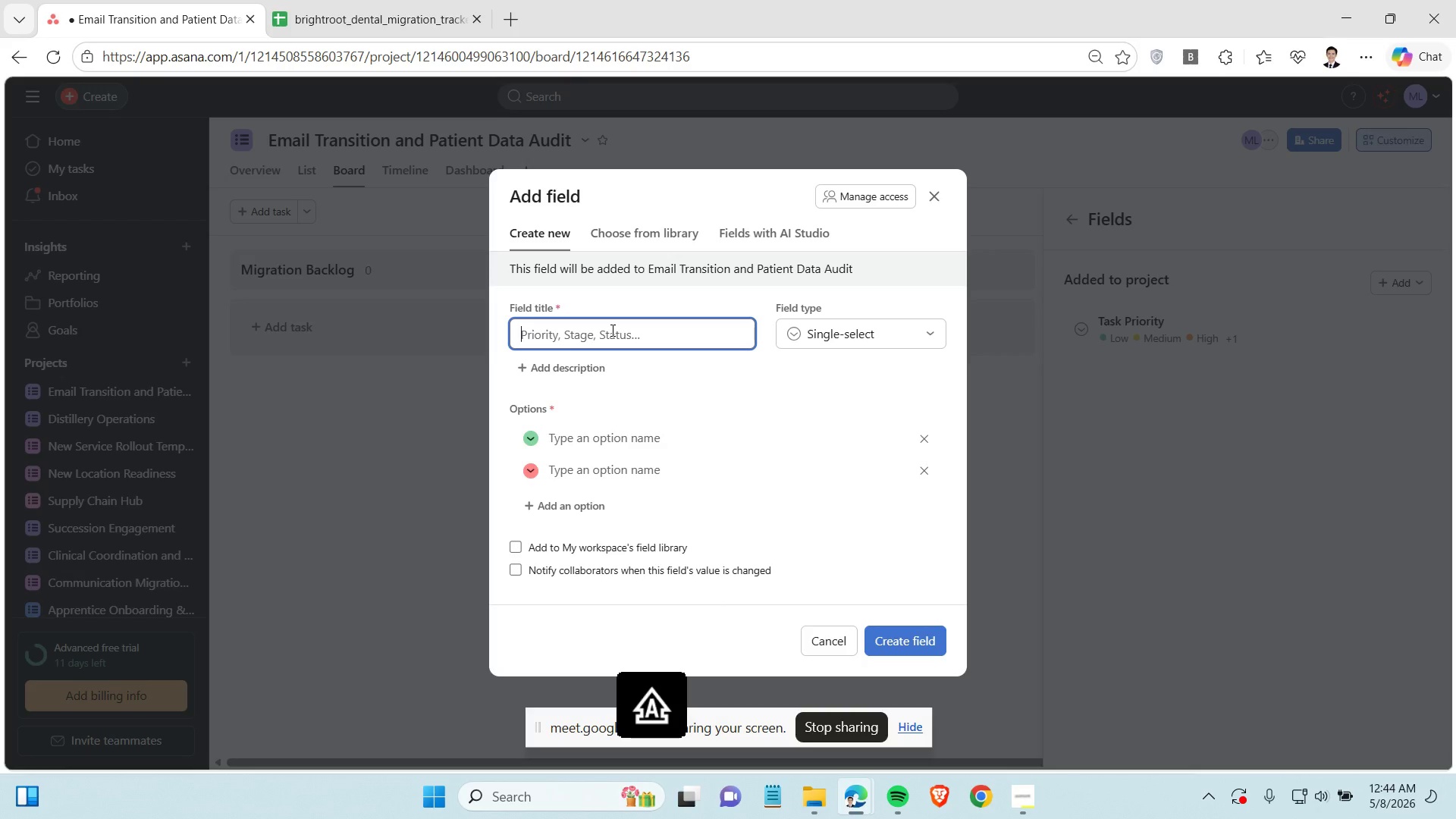 
type(Data Sourche)
key(Backspace)
key(Backspace)
type(e)
 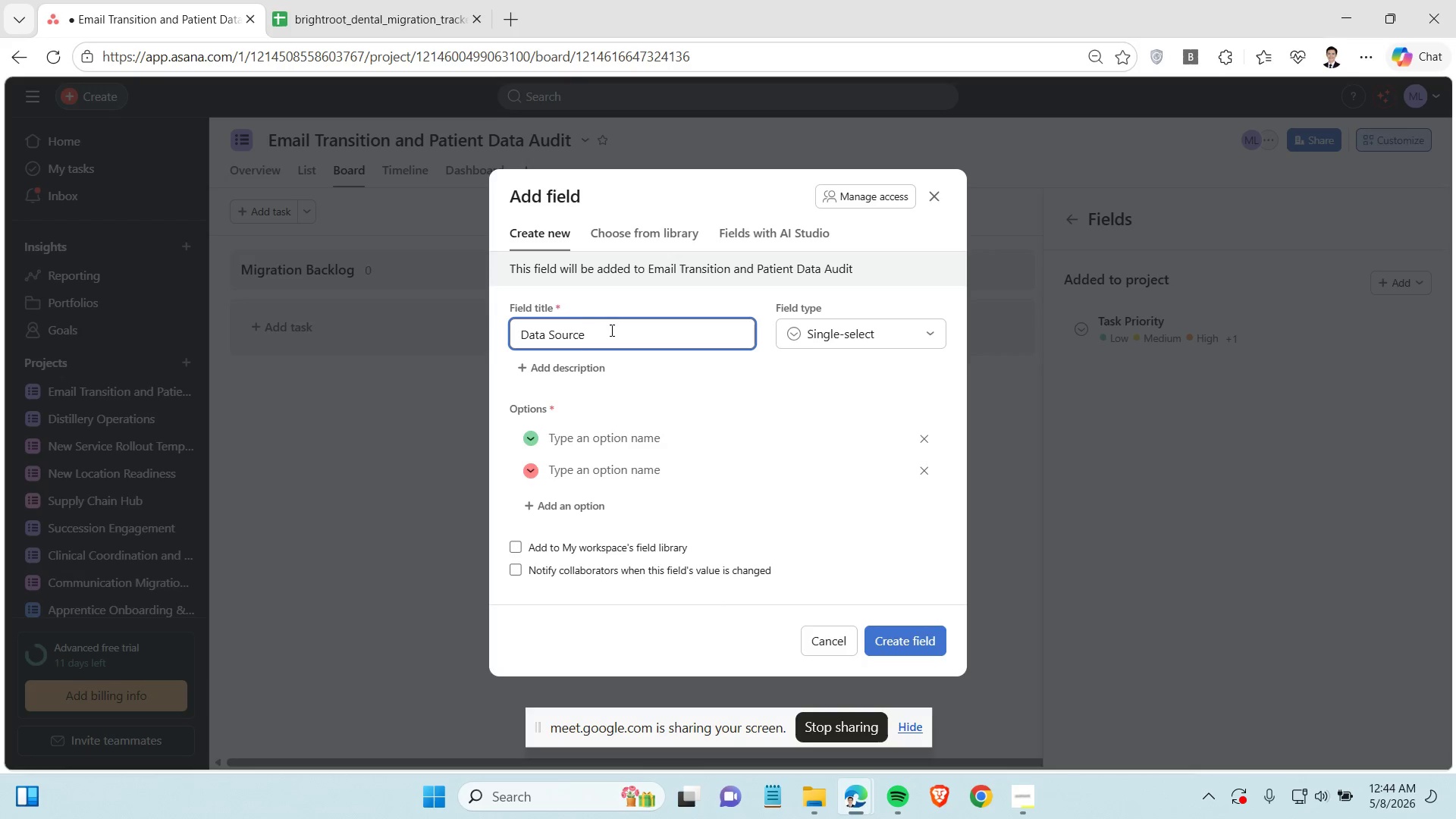 
wait(14.05)
 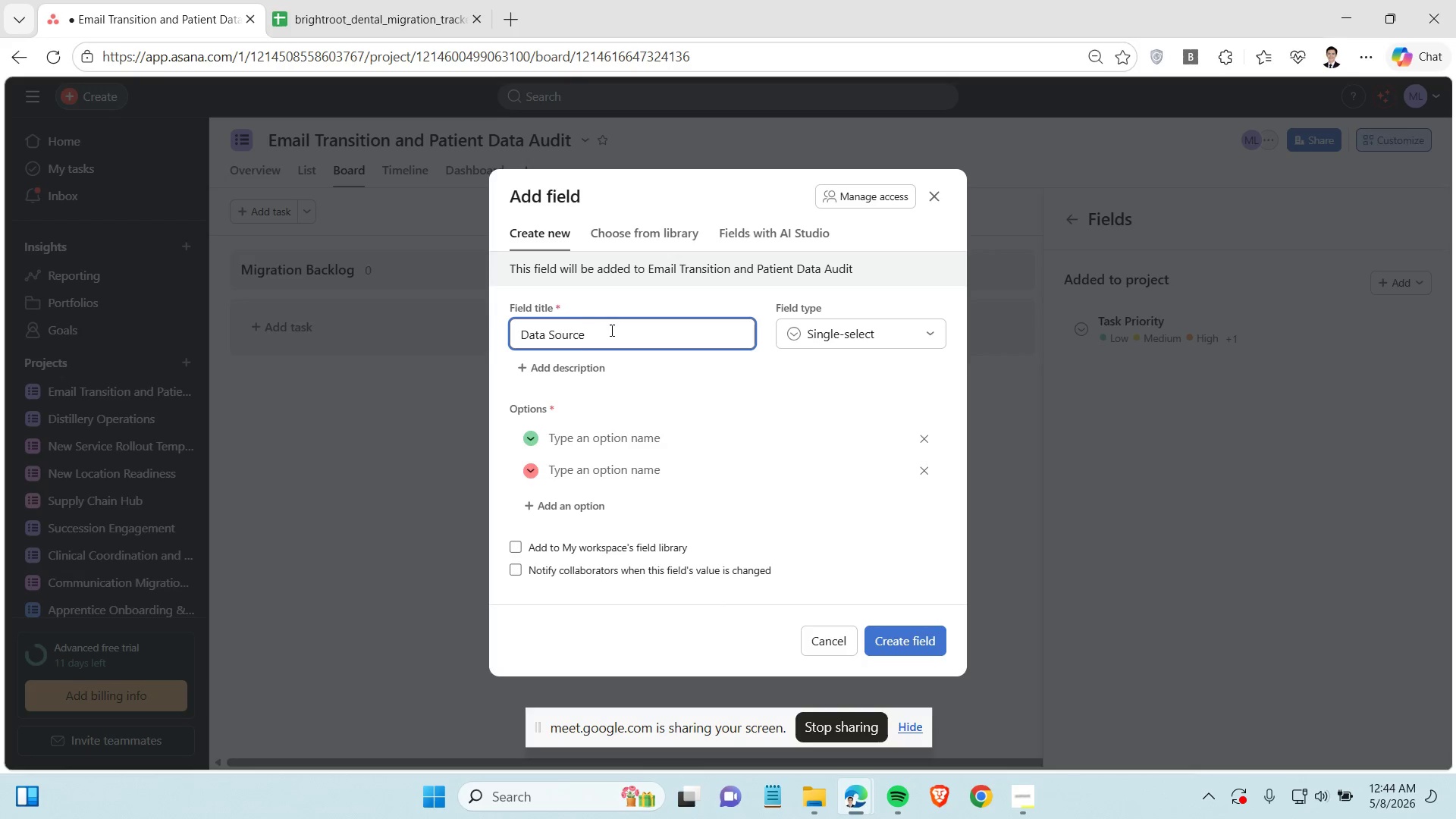 
left_click([1036, 803])